 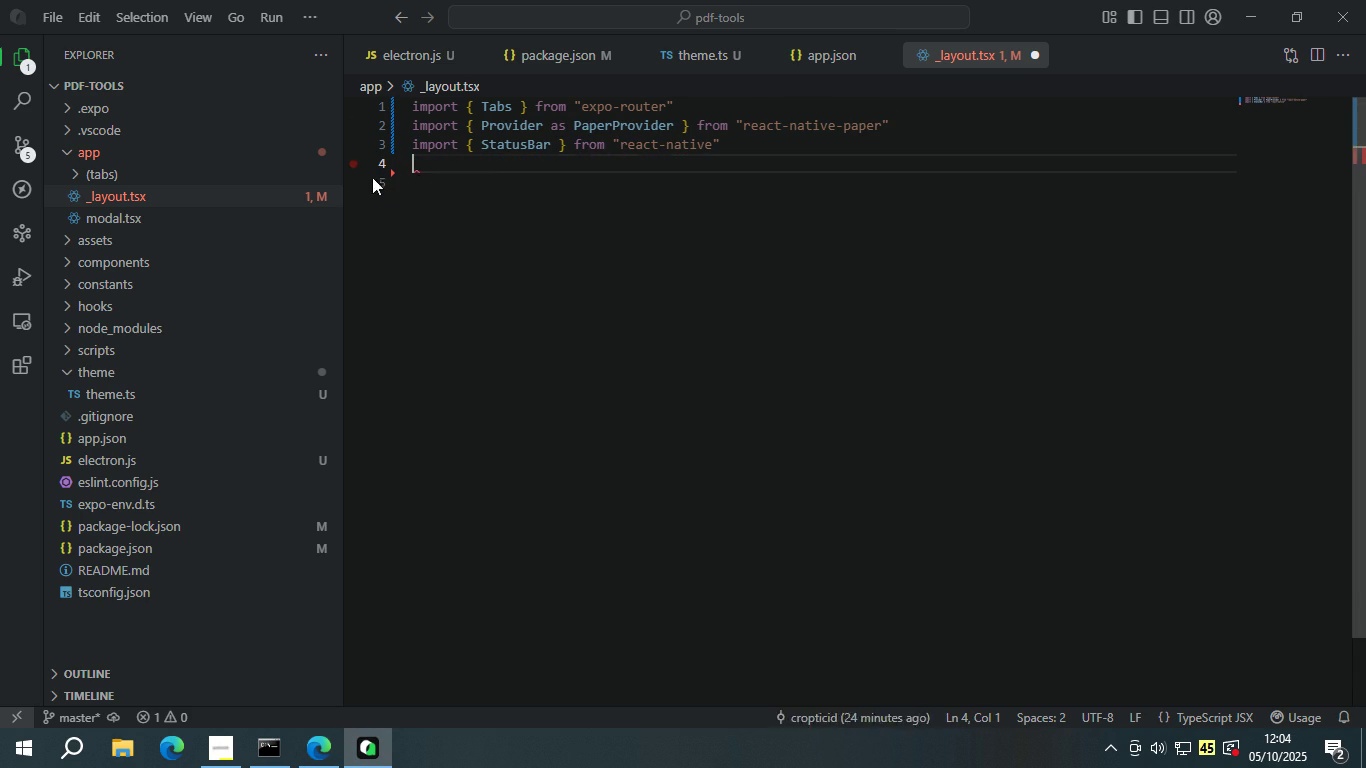 
key(Enter)
 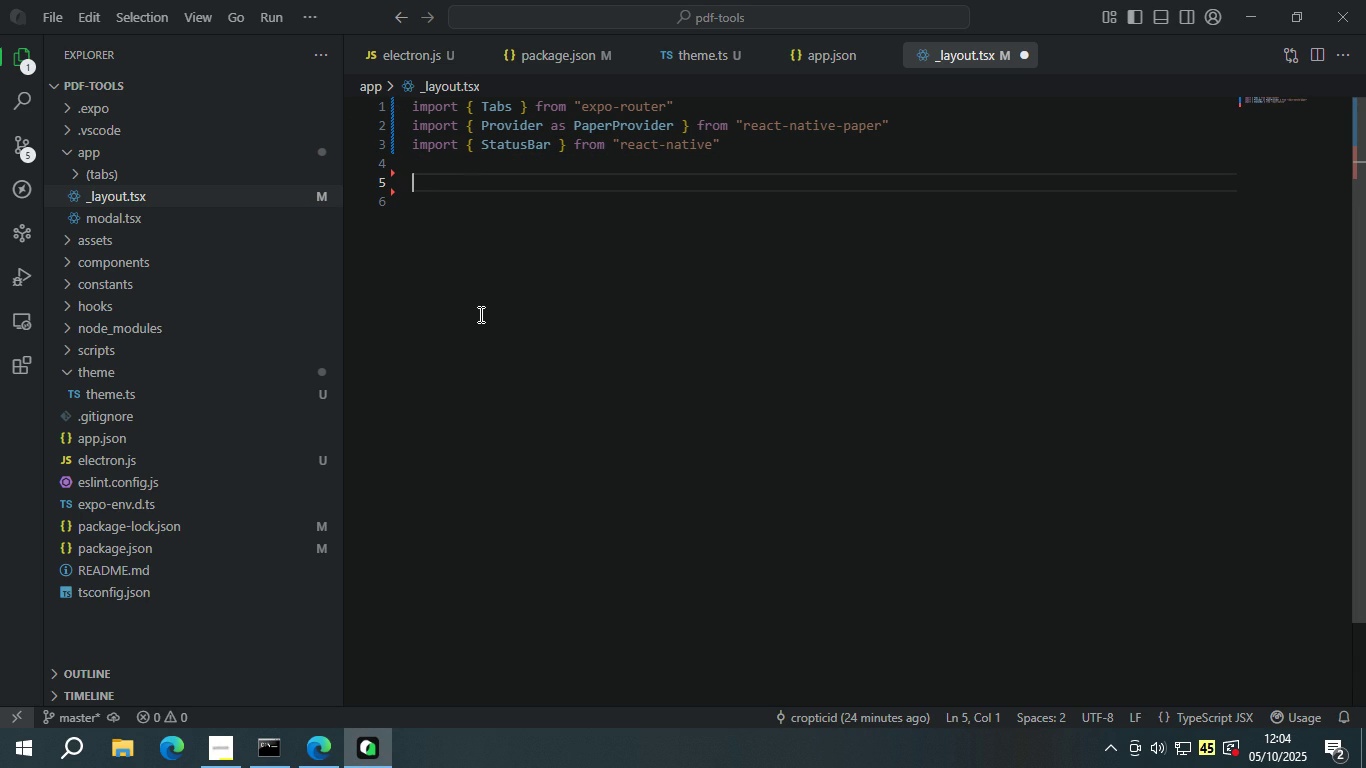 
type(const )
 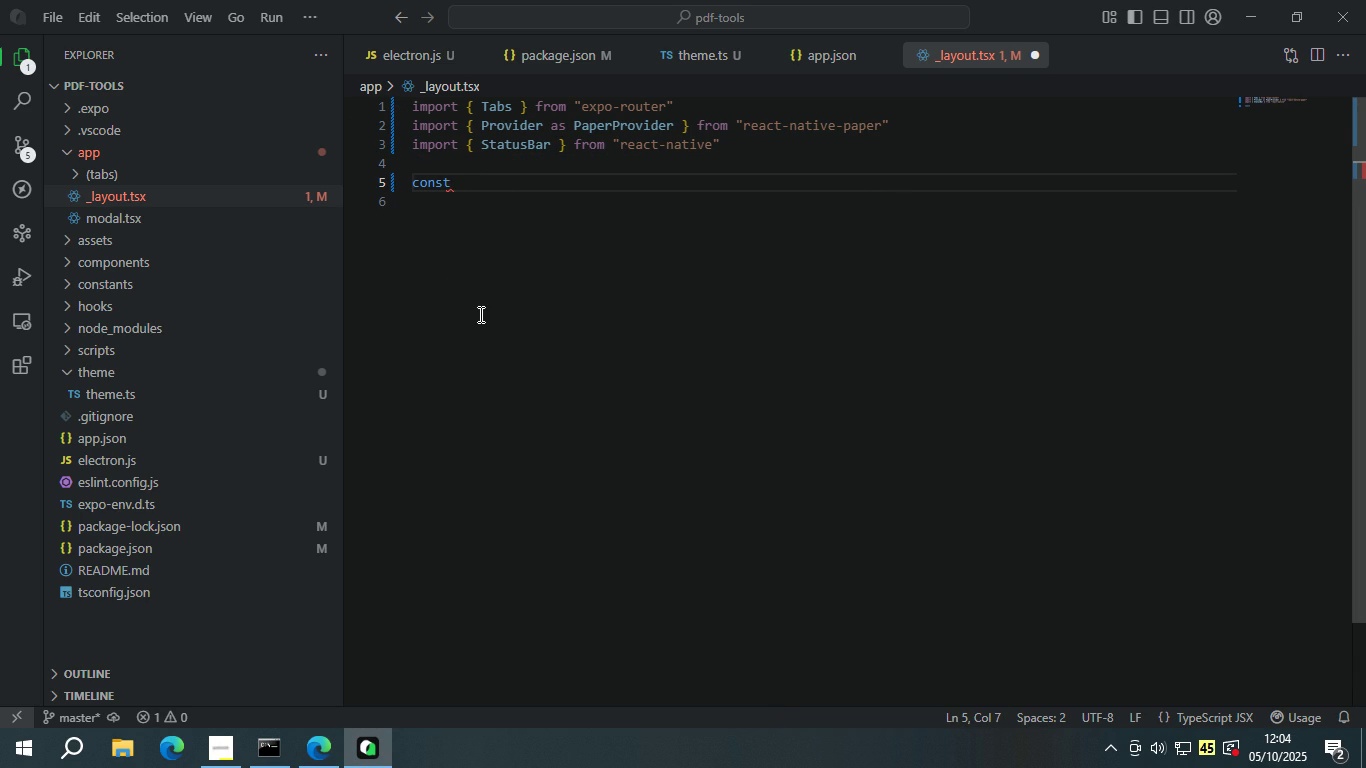 
key(Backspace)
 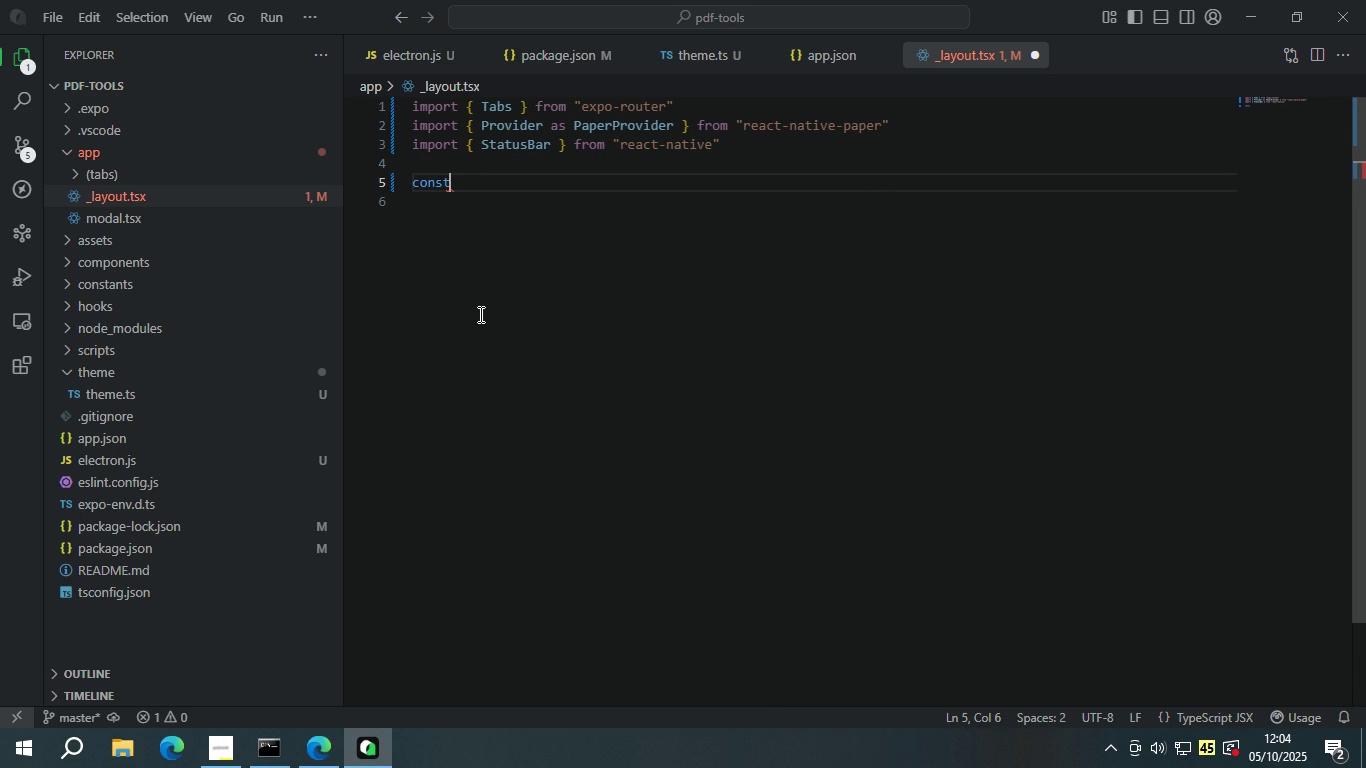 
key(Backspace)
 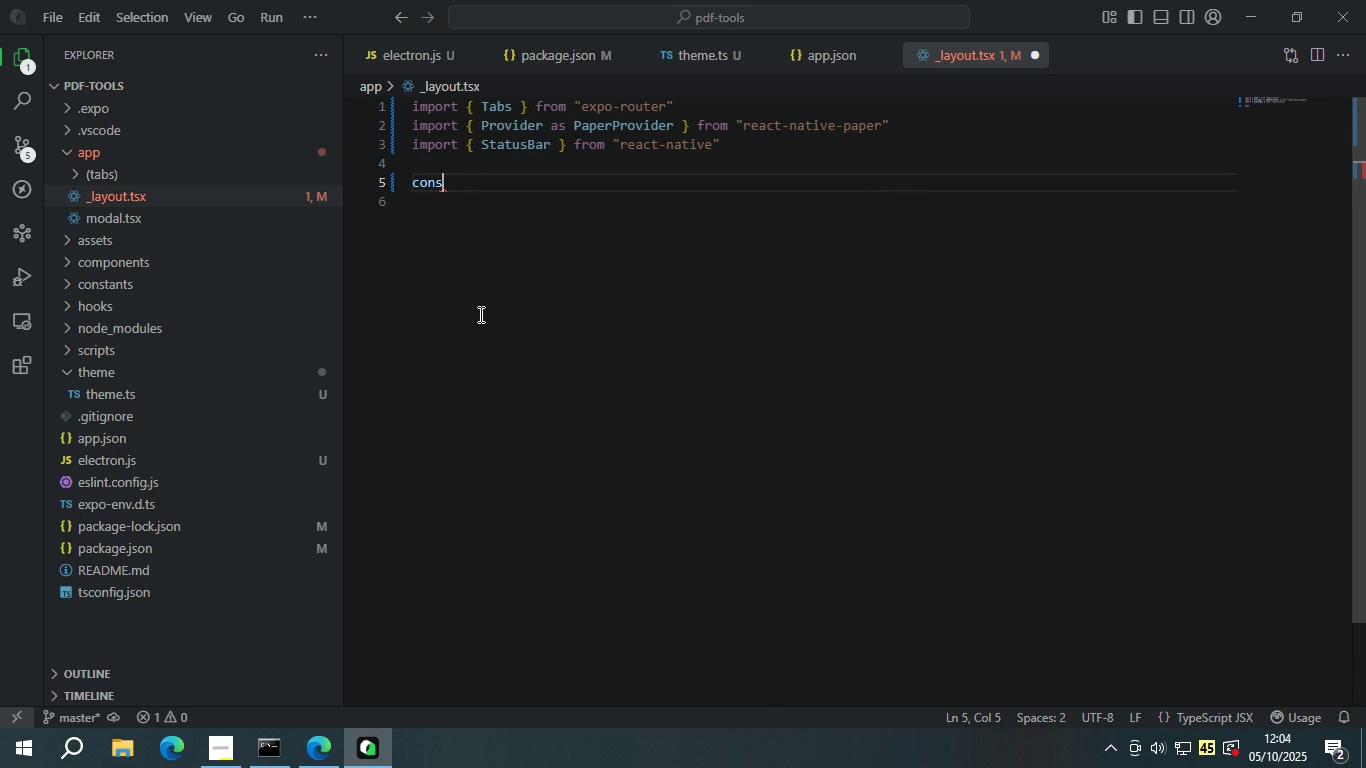 
key(Backspace)
 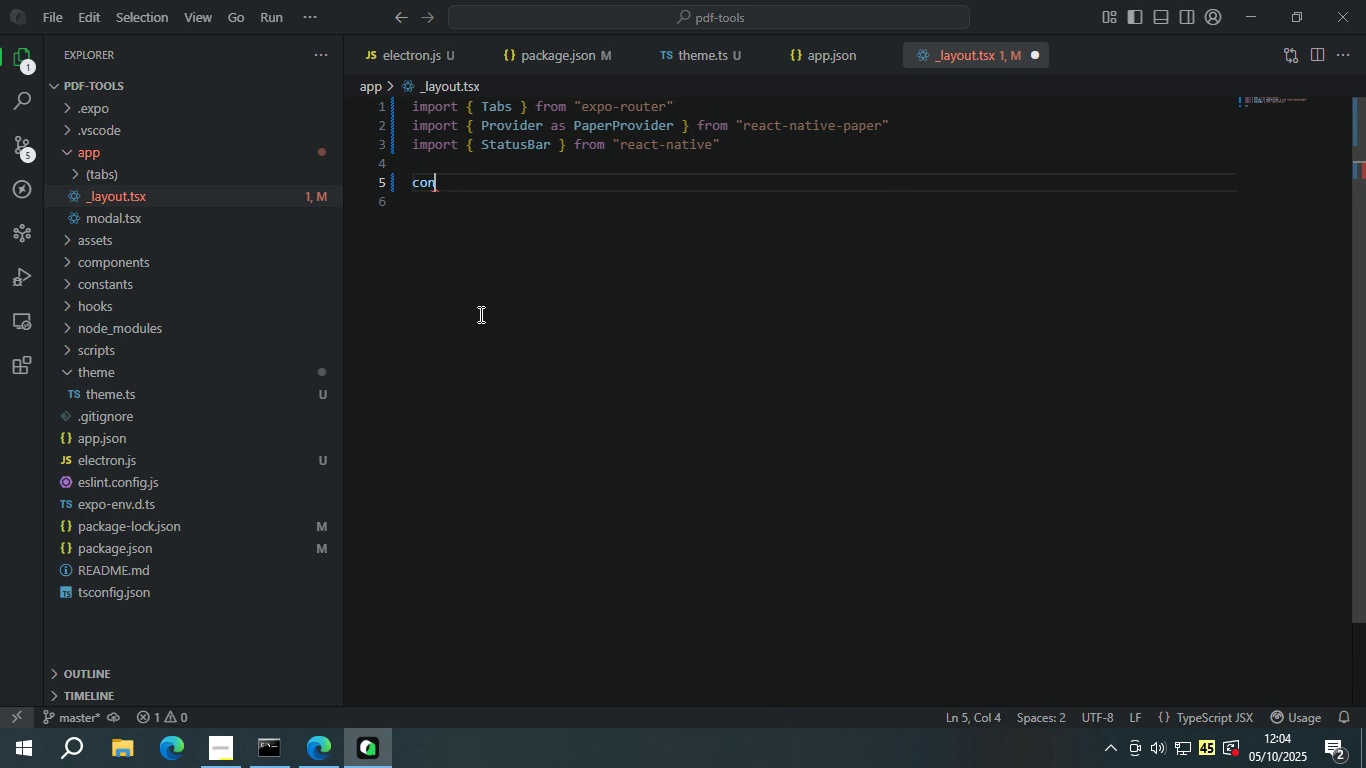 
key(Backspace)
 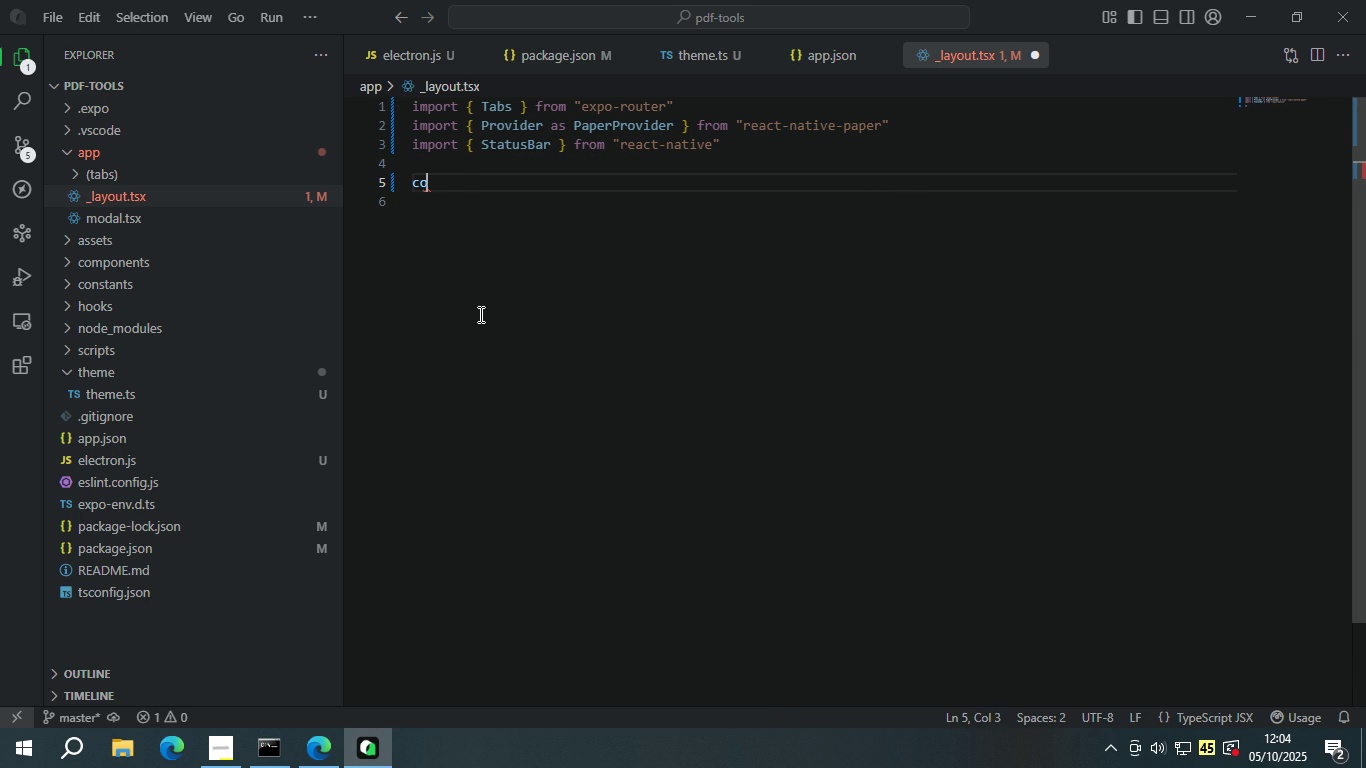 
key(Backspace)
 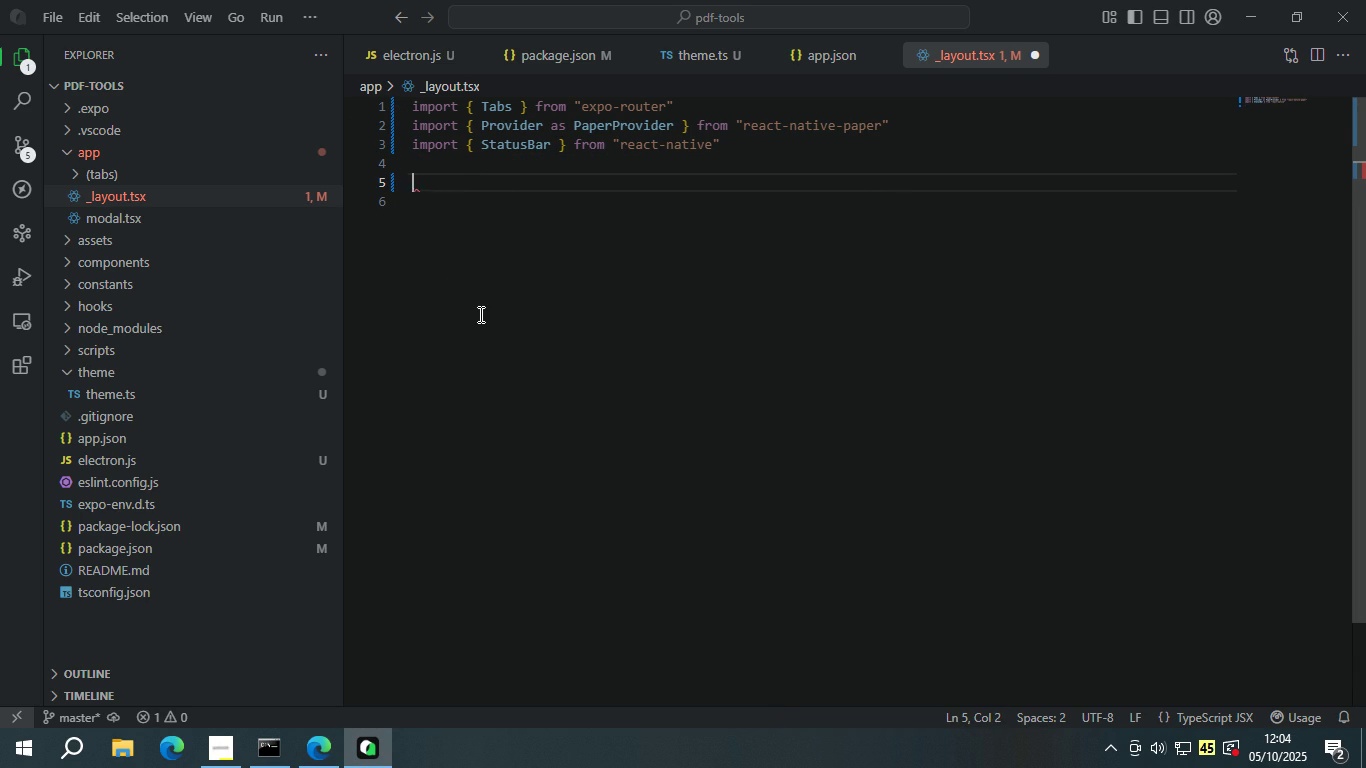 
key(Backspace)
 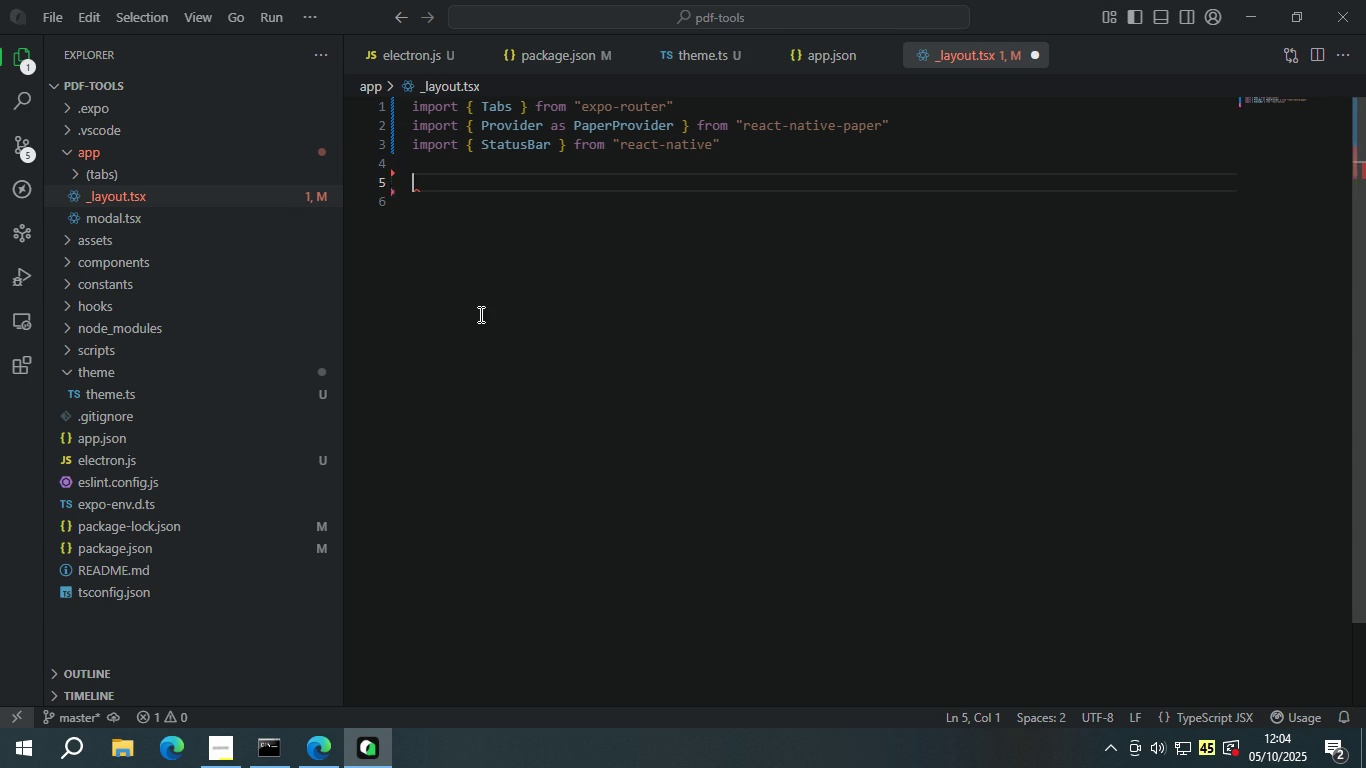 
key(Backspace)
 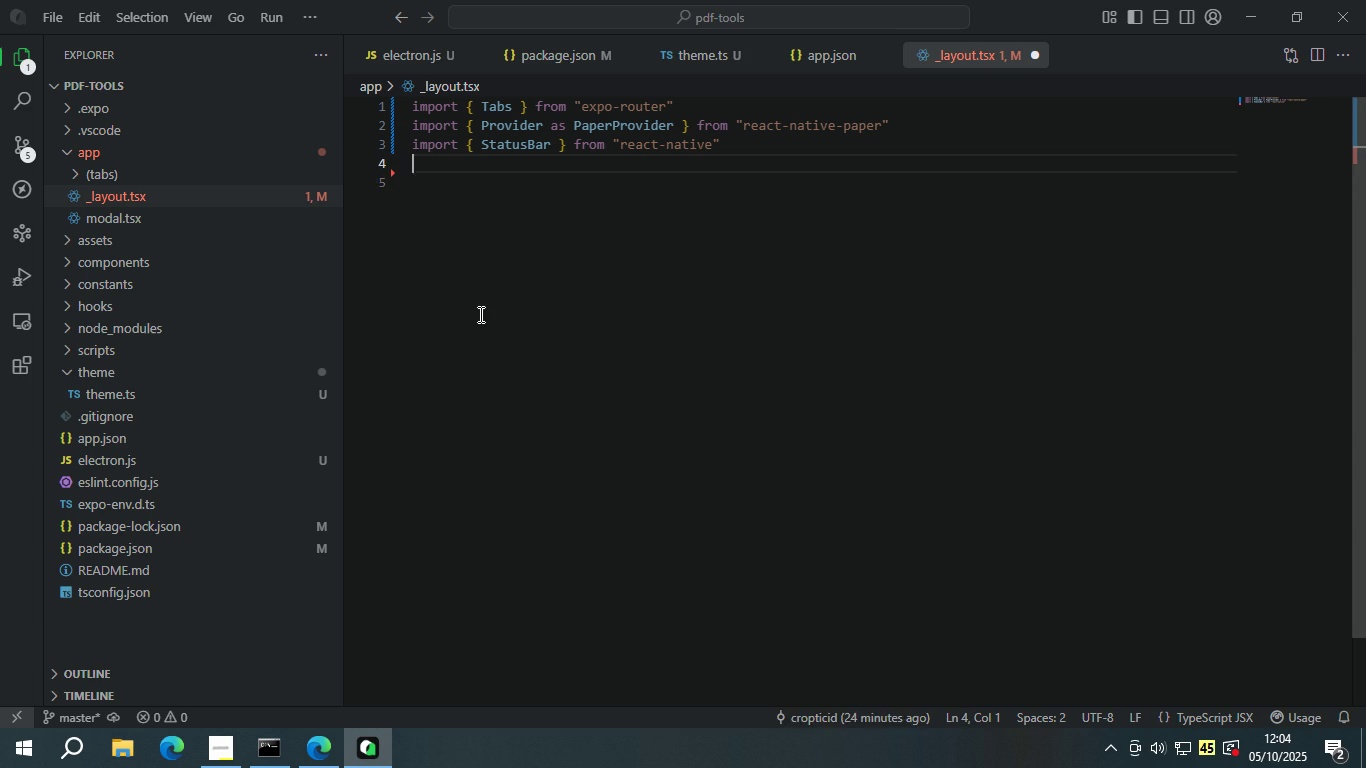 
key(Backspace)
 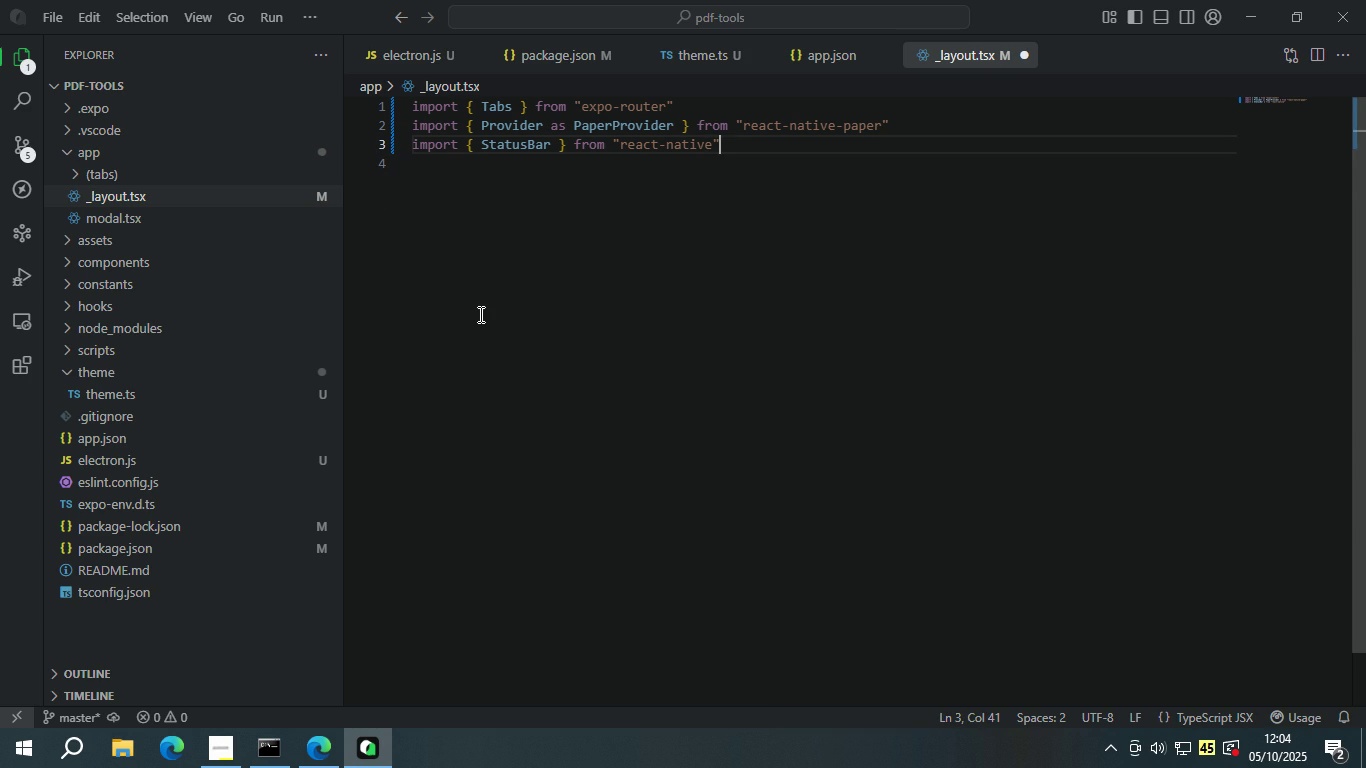 
key(Enter)
 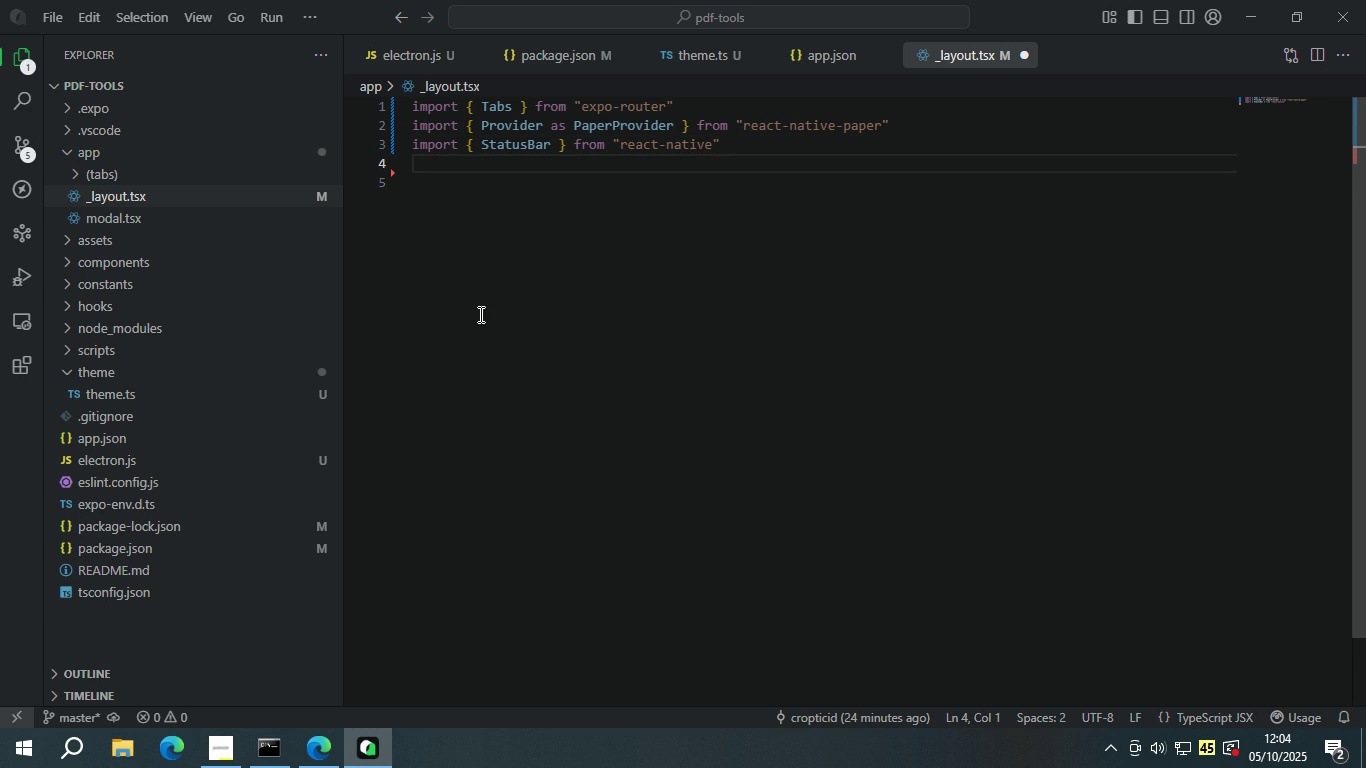 
wait(11.54)
 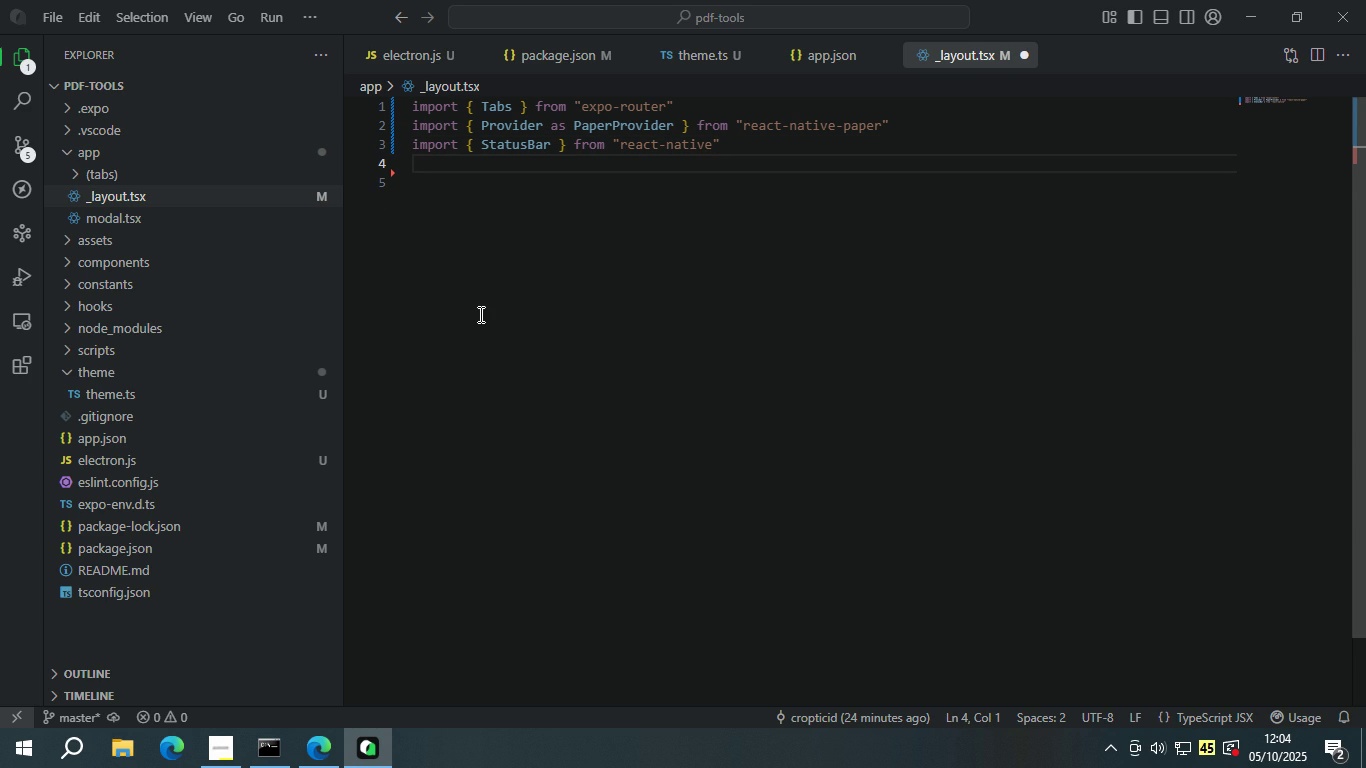 
key(Enter)
 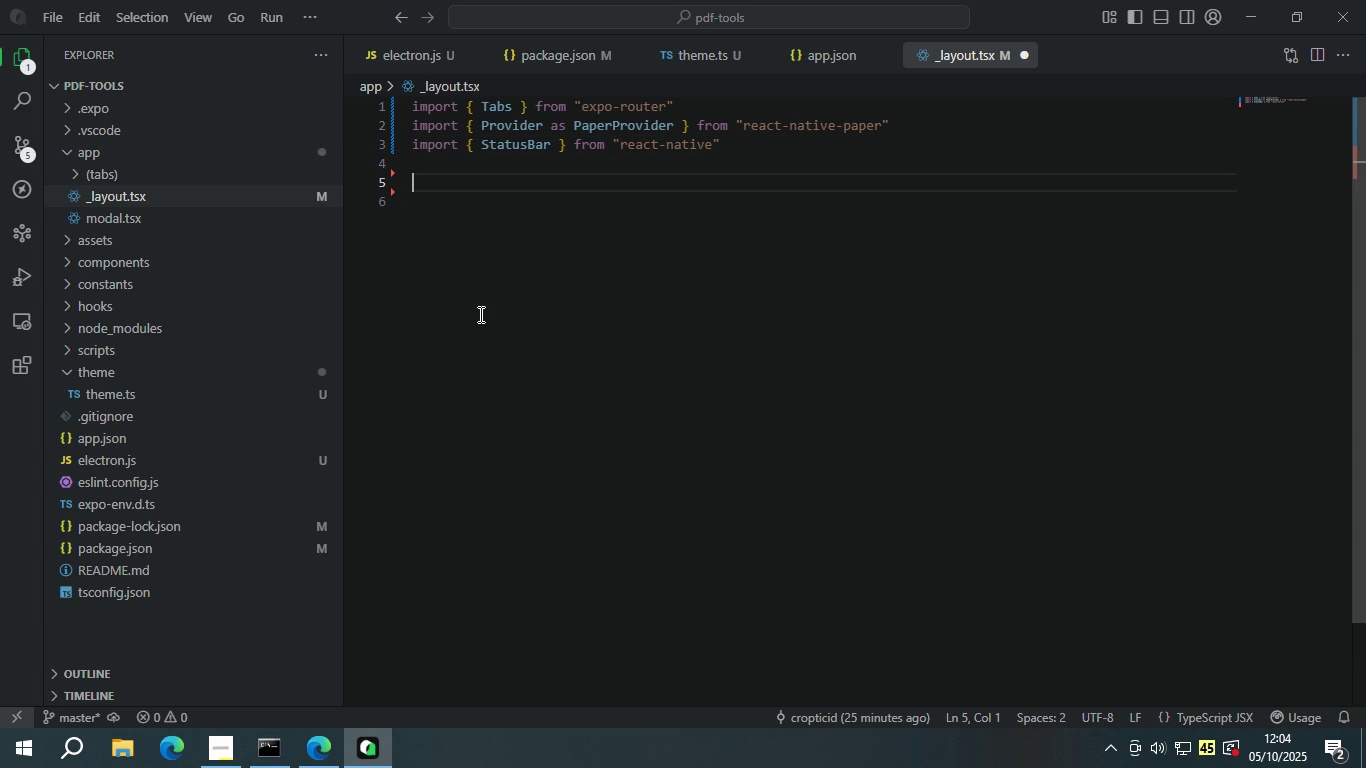 
type(export default function RootLayput)
key(Backspace)
key(Backspace)
key(Backspace)
type(out ()